 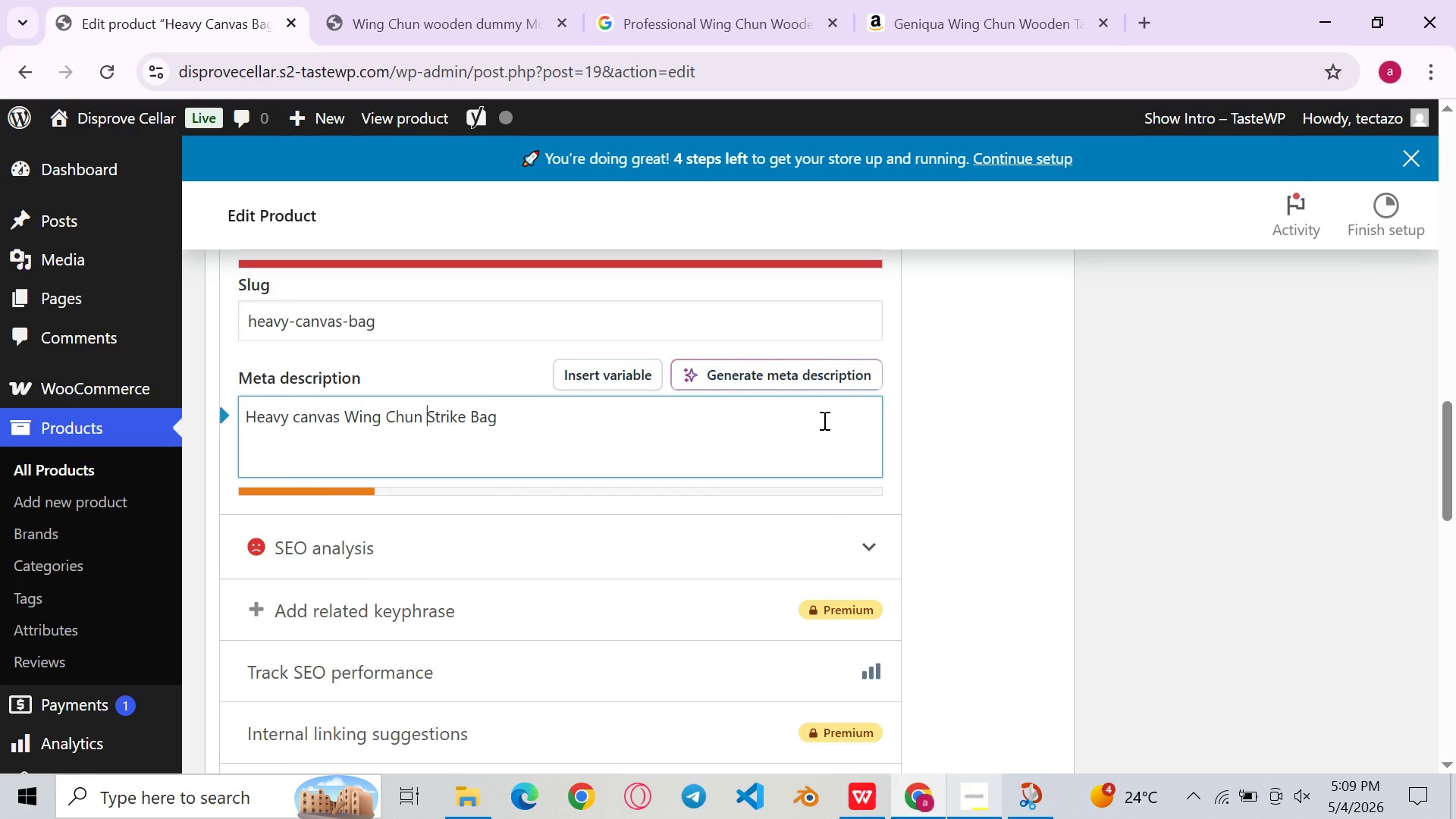 
left_click([739, 416])
 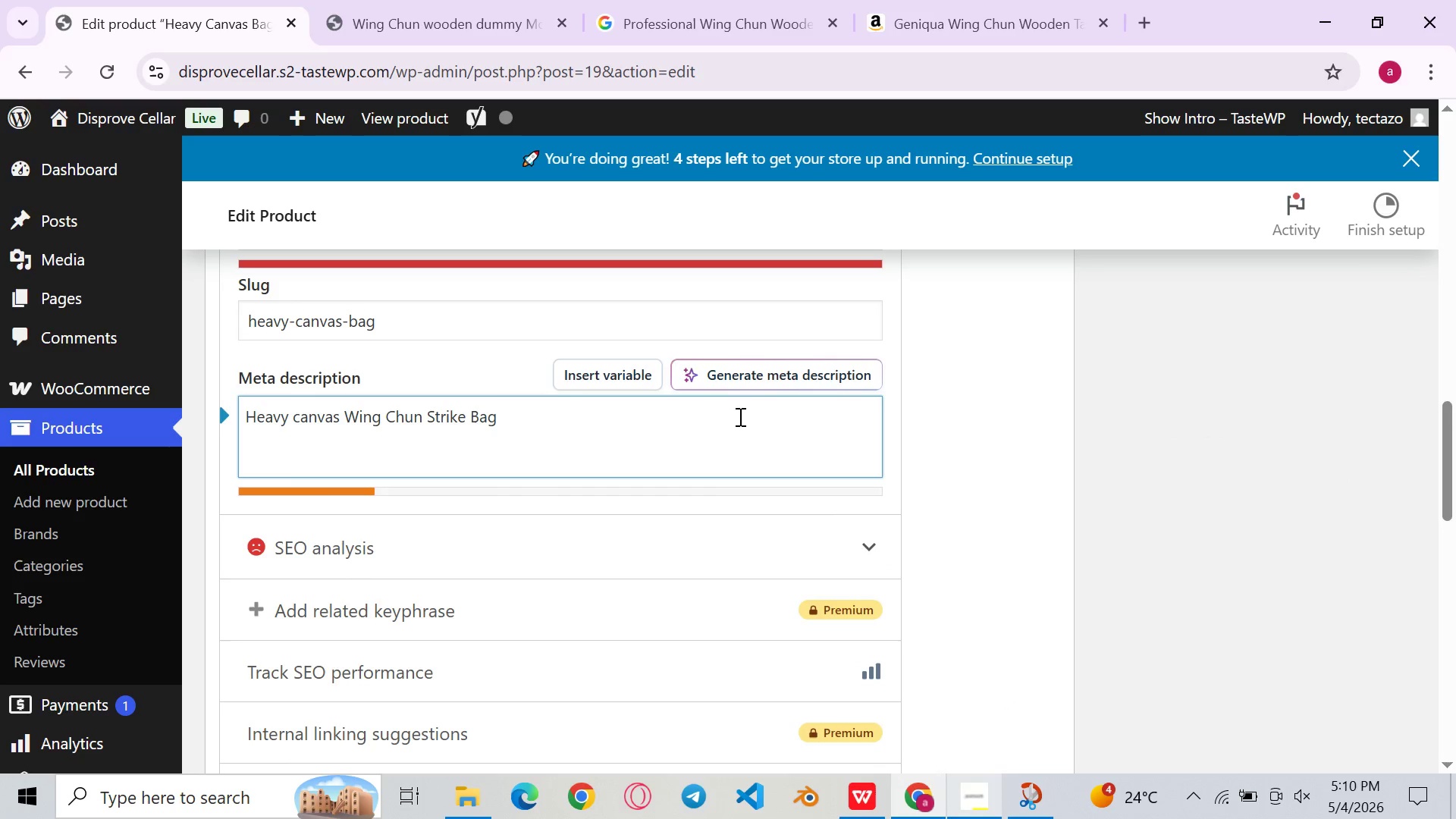 
key(Space)
 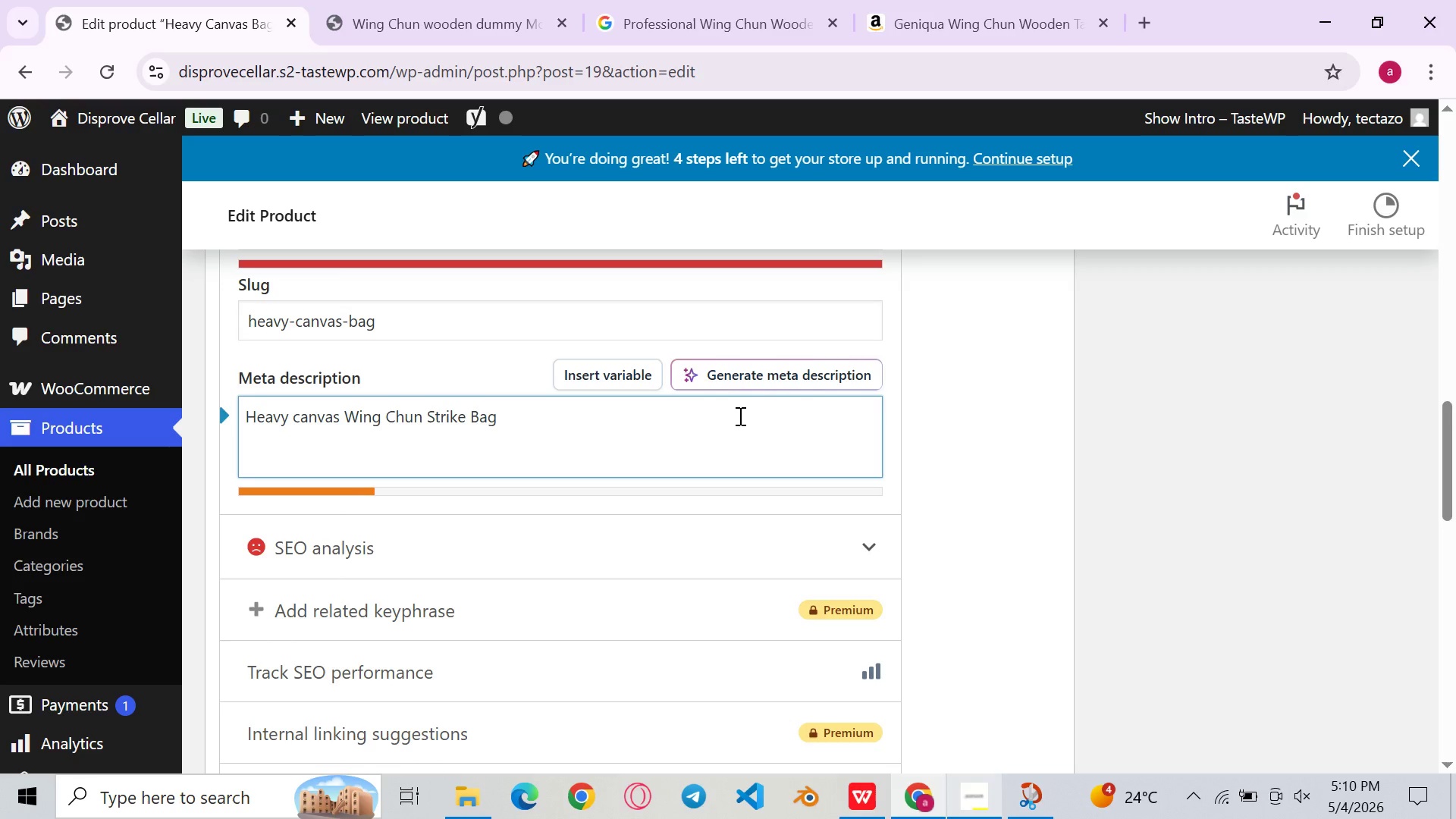 
key(Minus)
 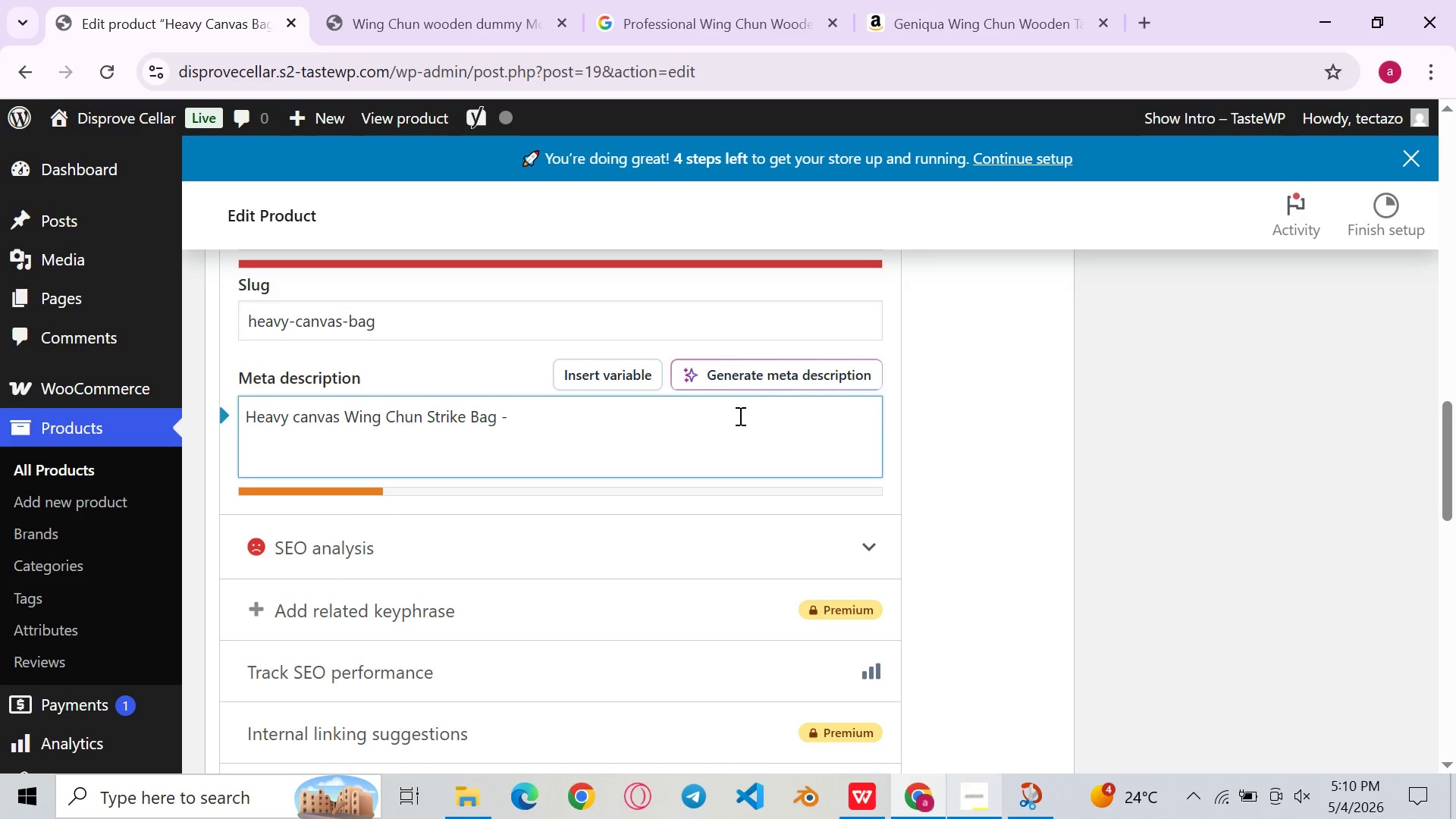 
key(Space)
 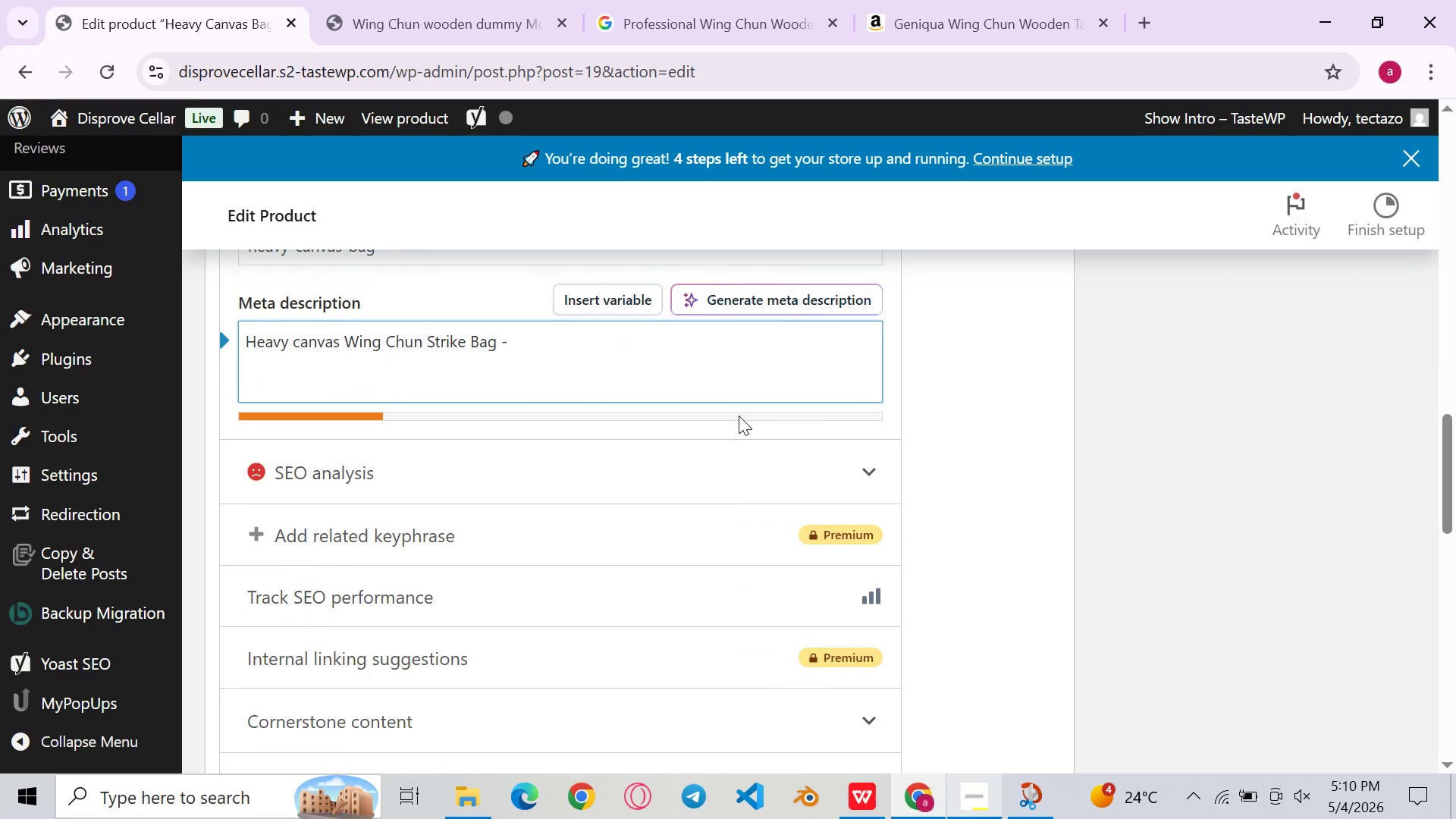 
wait(6.19)
 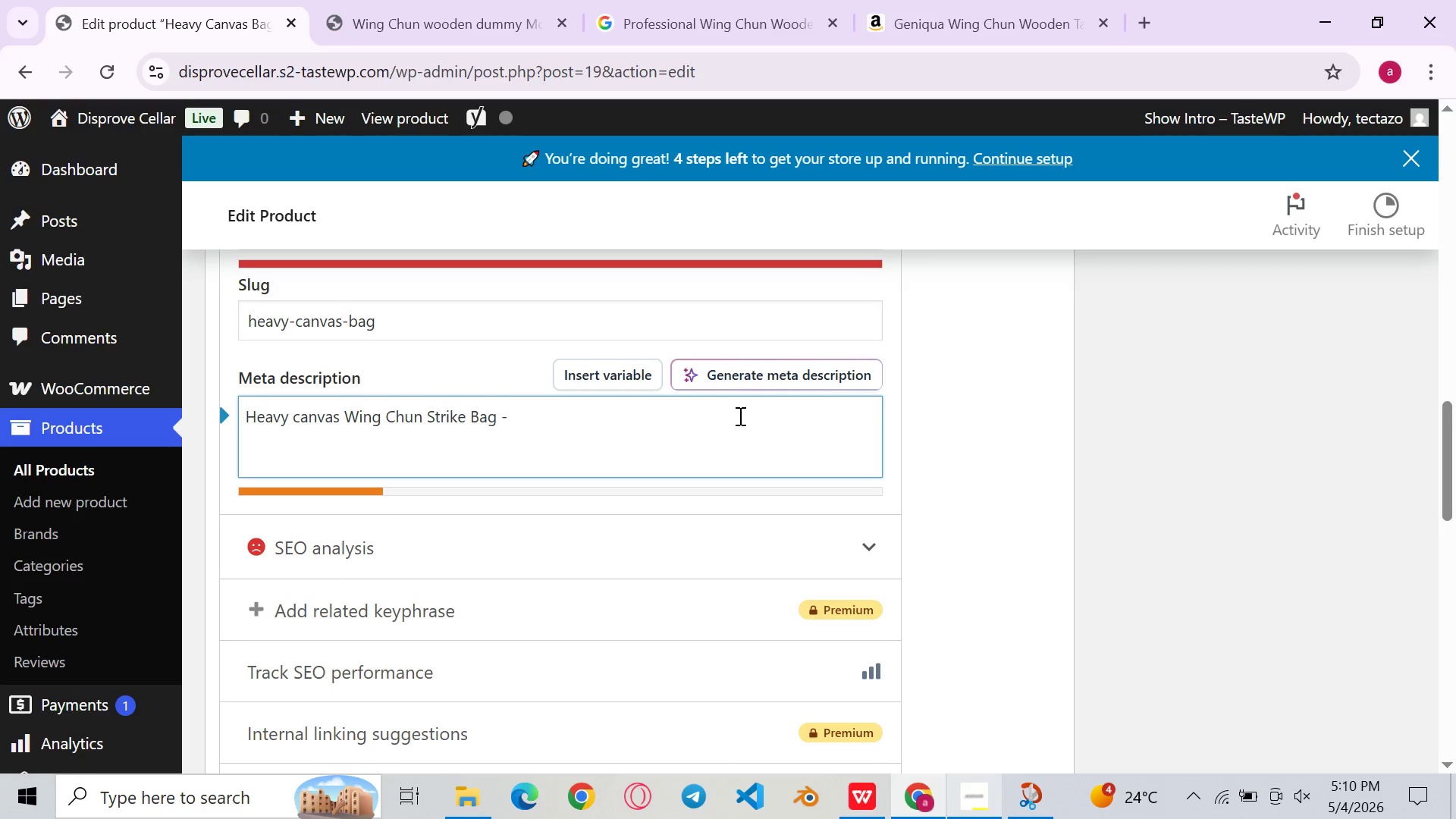 
type(fill )
 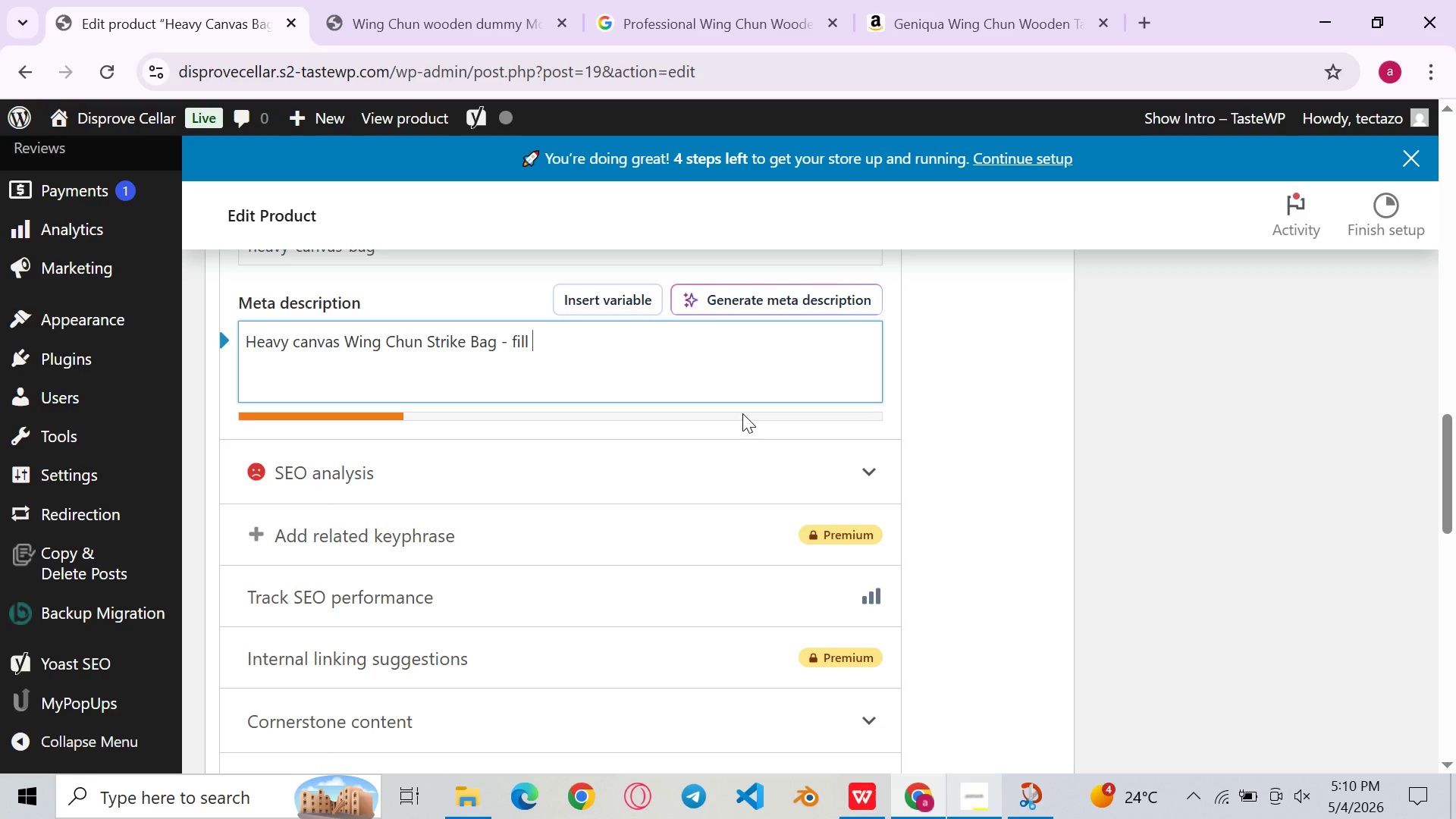 
type(with sand or rice )
key(Backspace)
type(, wall-mountable )
key(Backspace)
type(, ideal for pak sao, lop sao and chain punch conditioining)
 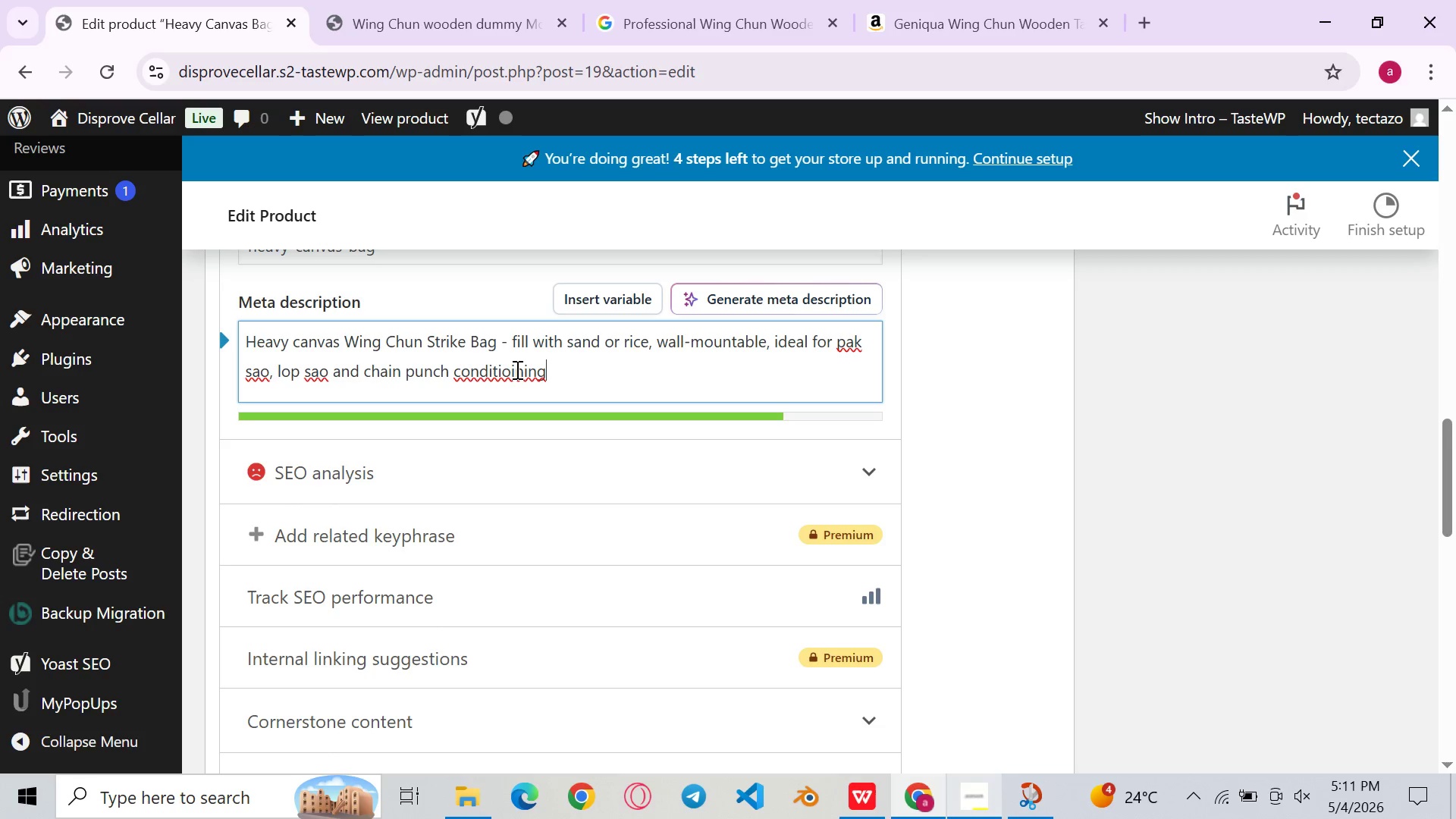 
left_click([514, 369])
 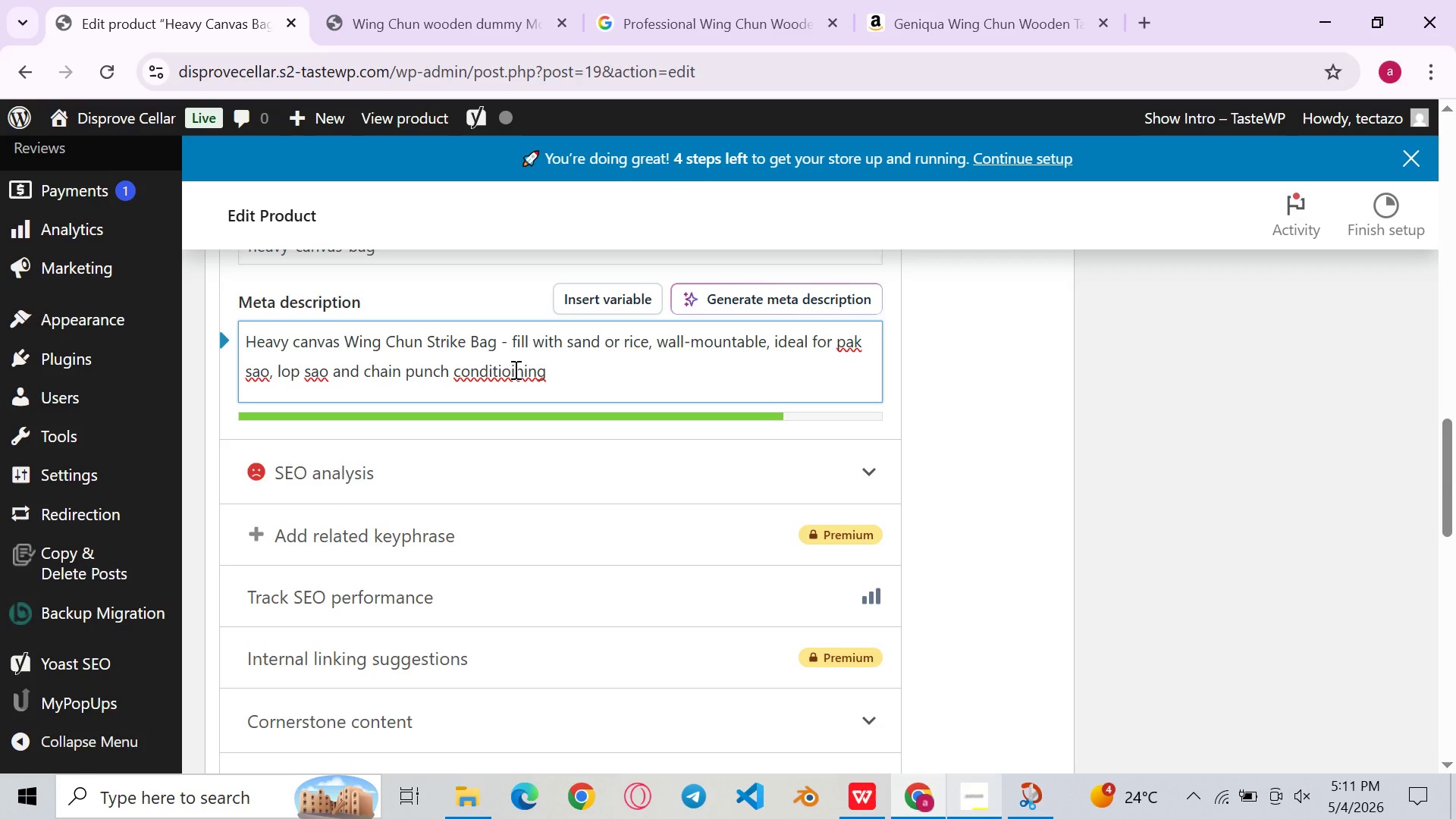 
key(ArrowRight)
 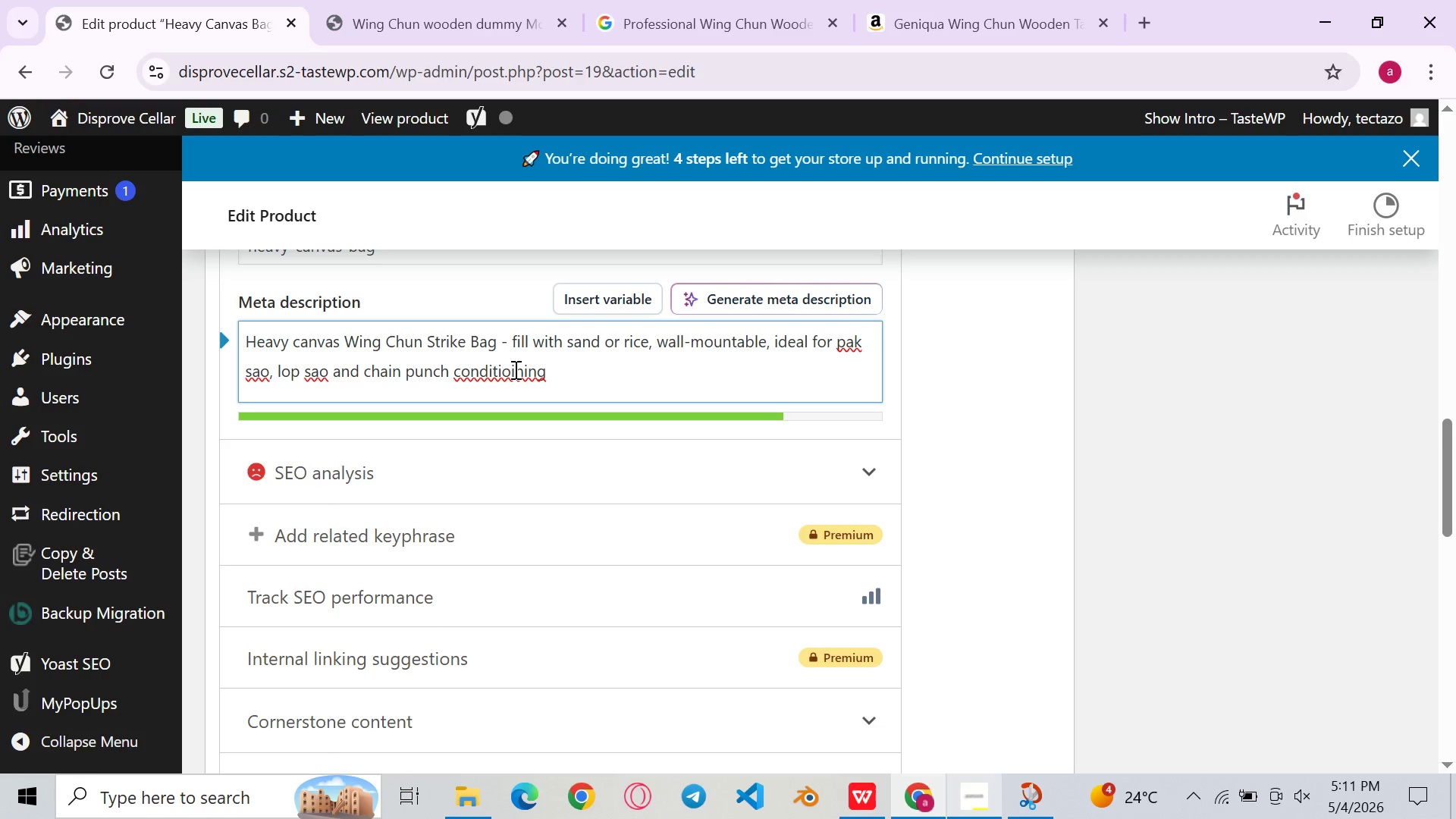 
key(ArrowLeft)
 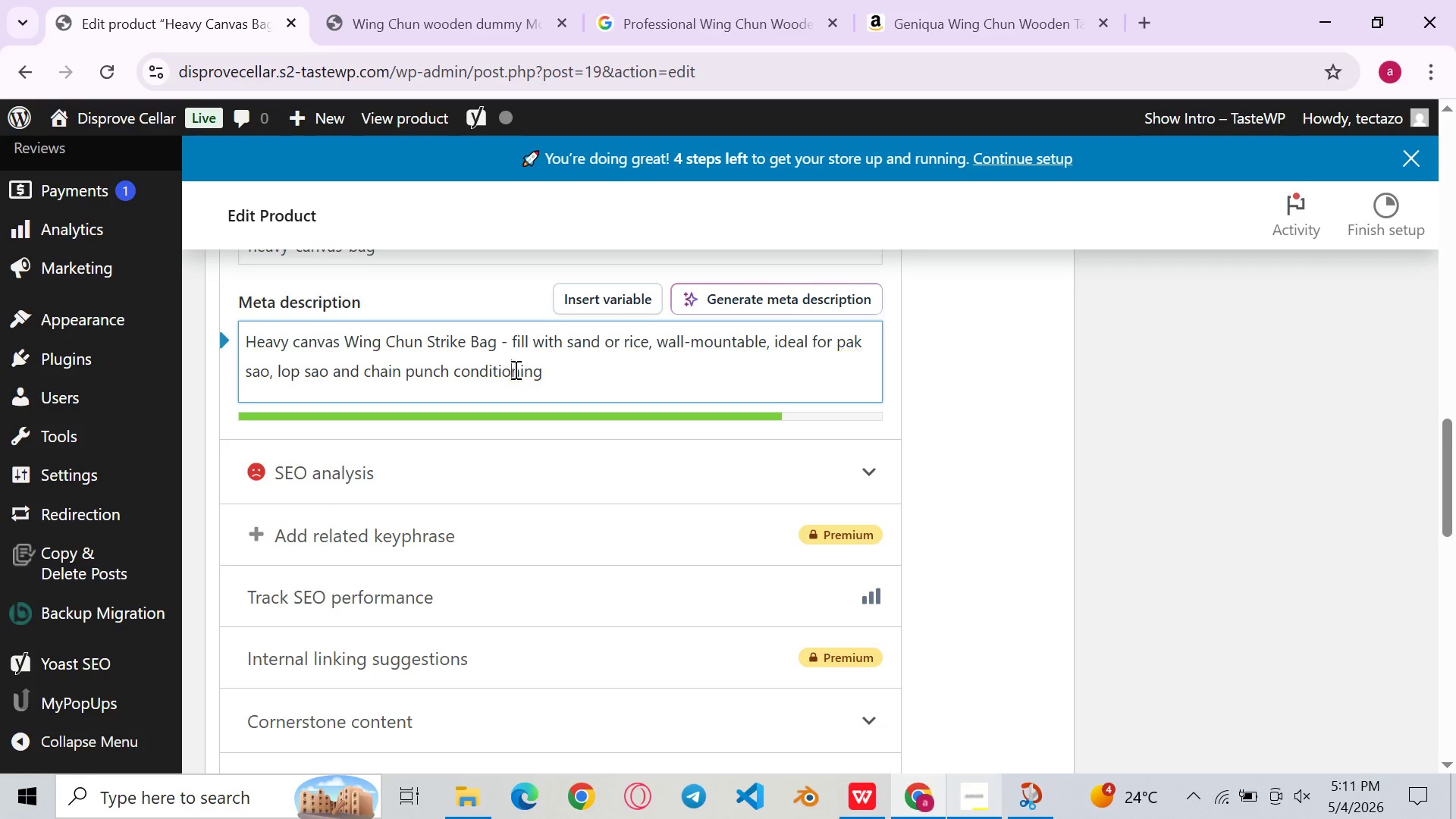 
key(Backspace)
 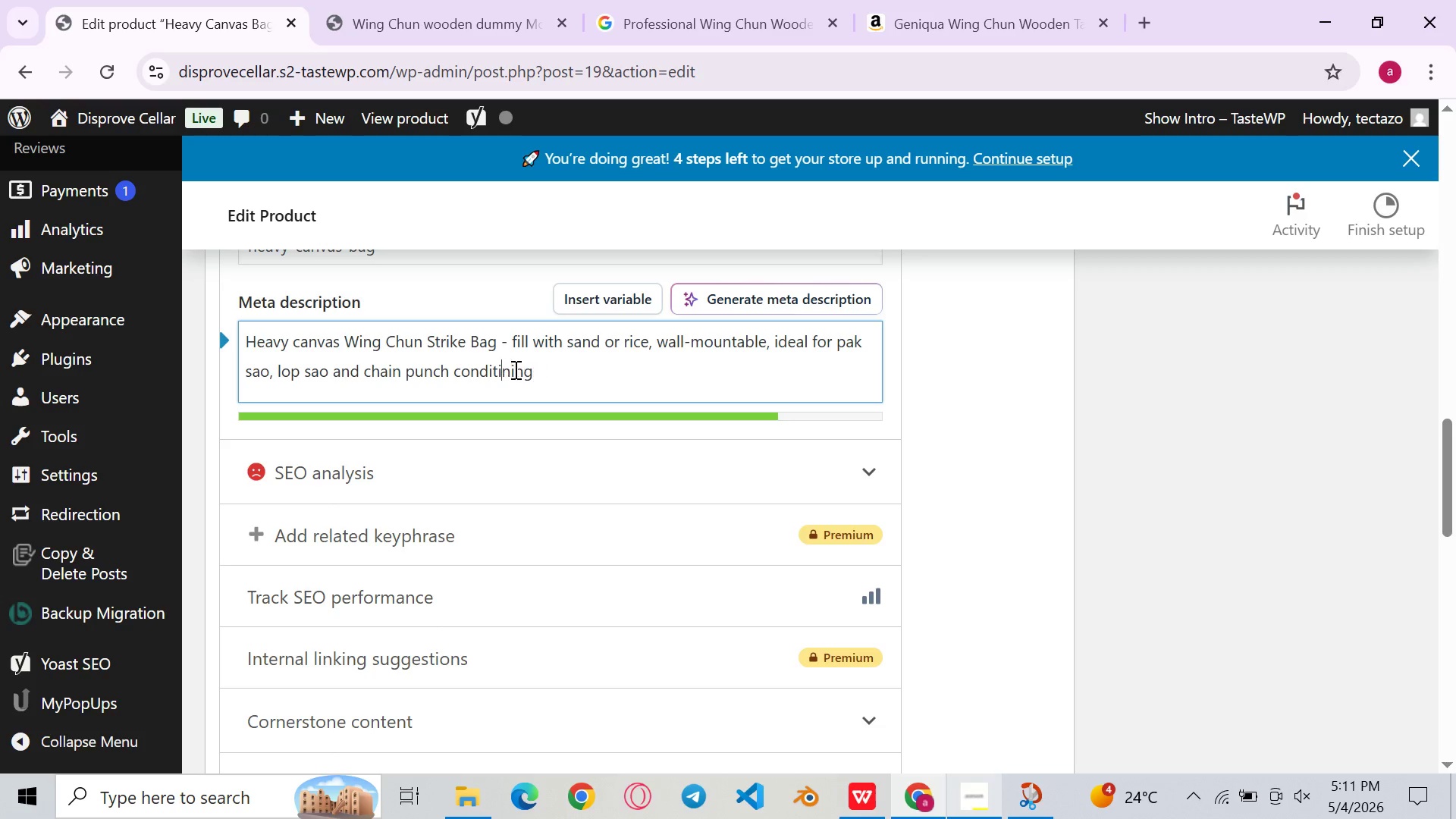 
key(Backspace)
 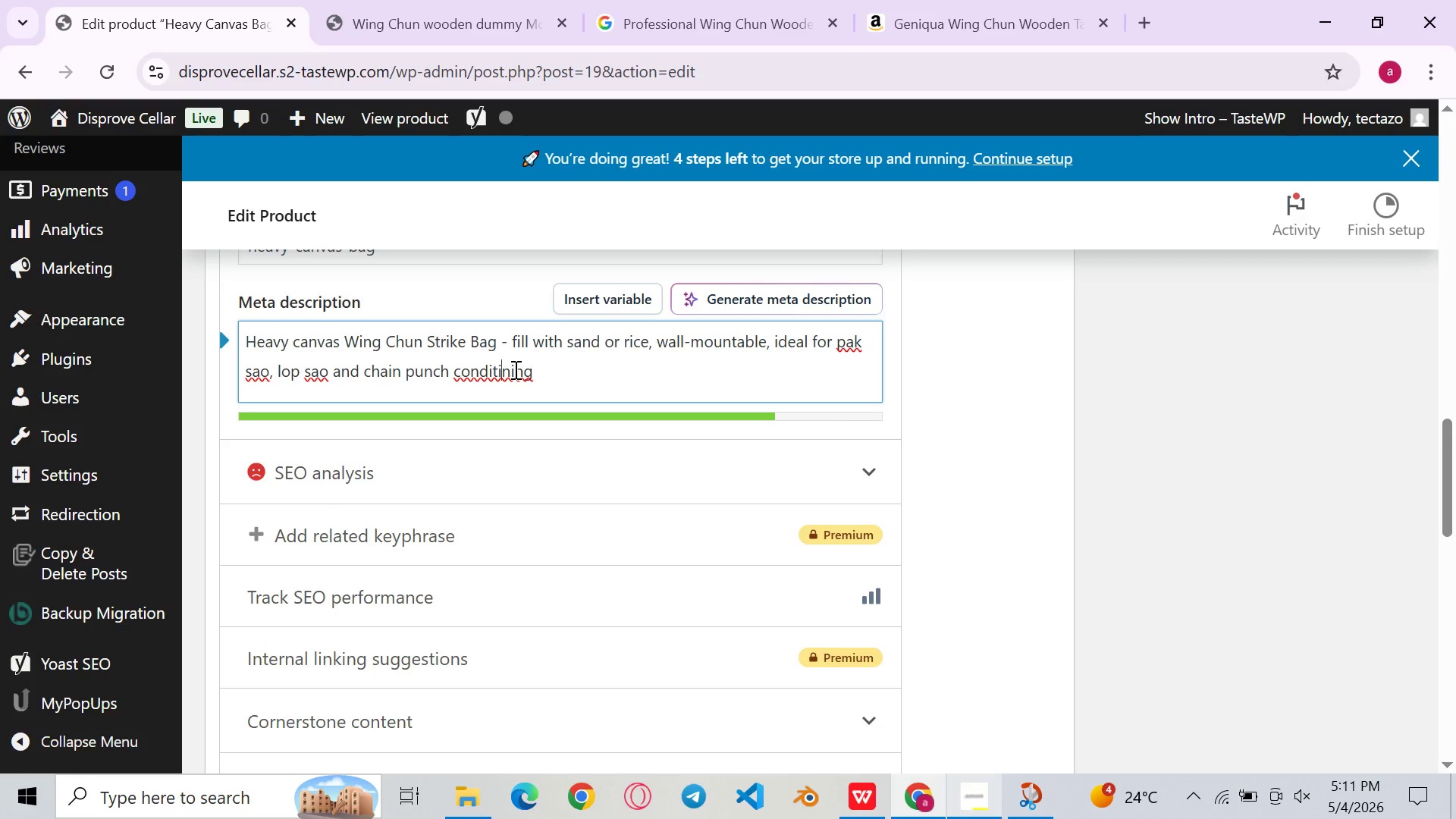 
key(O)
 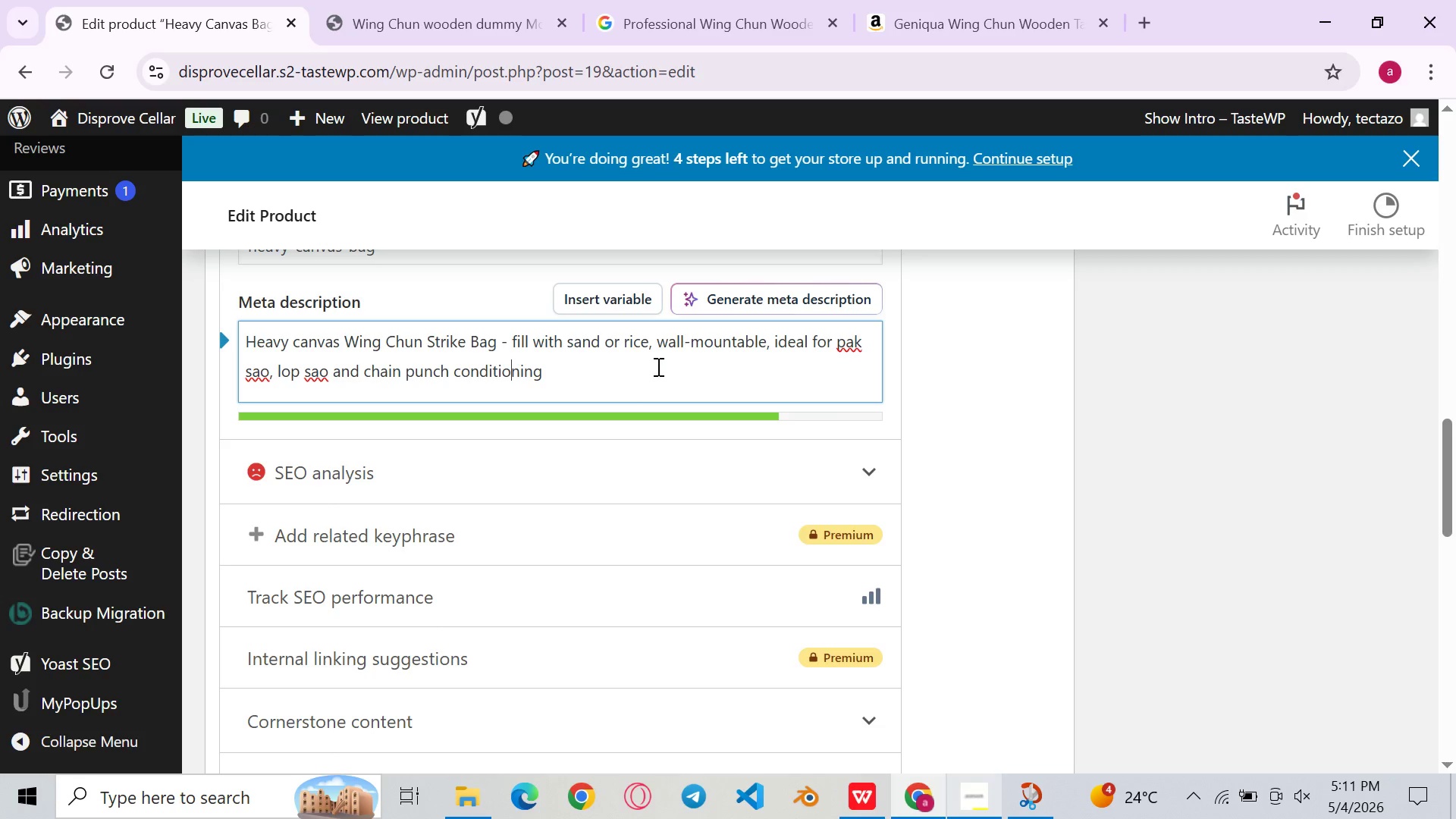 
left_click([663, 360])
 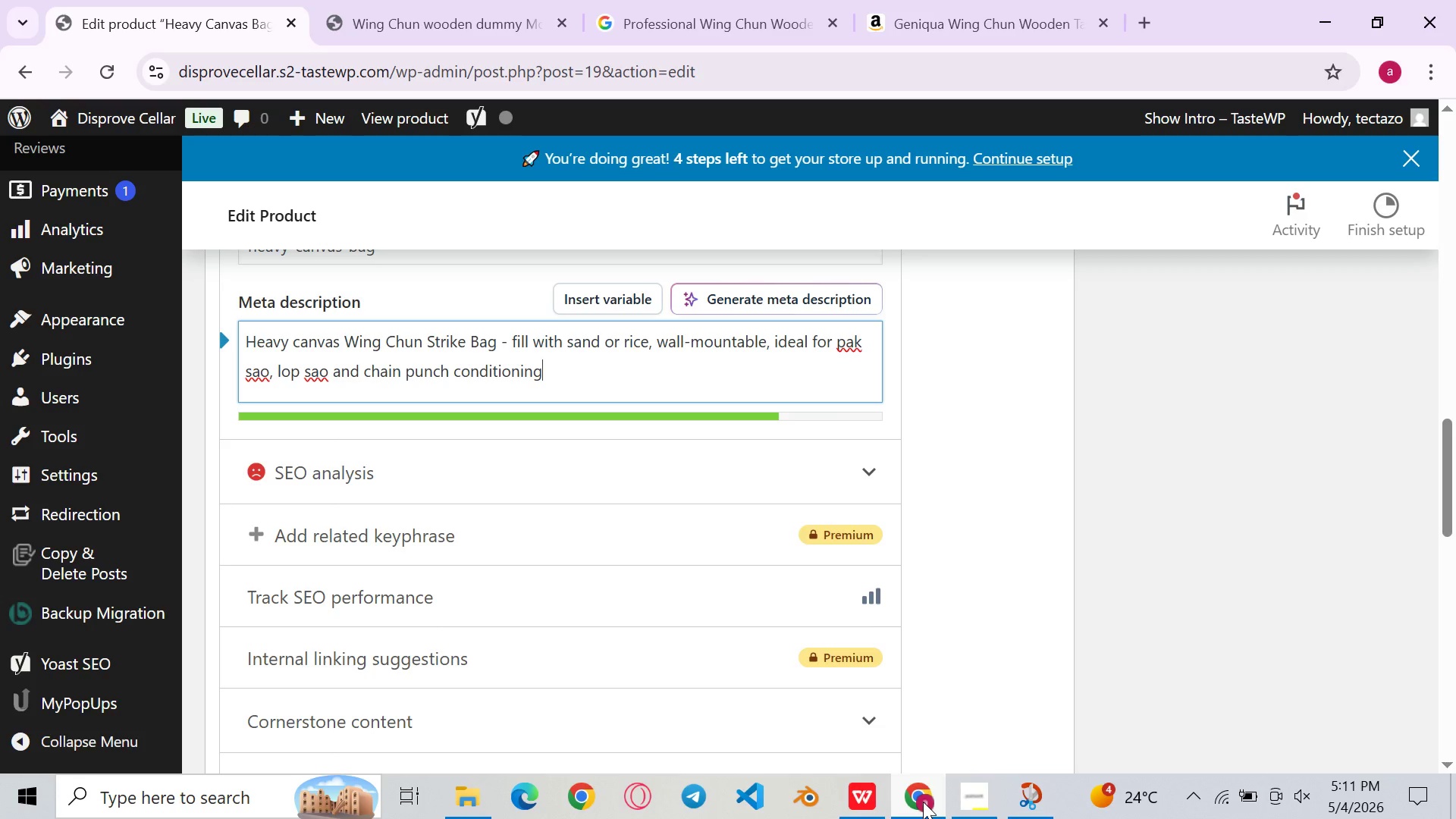 
left_click([923, 802])
 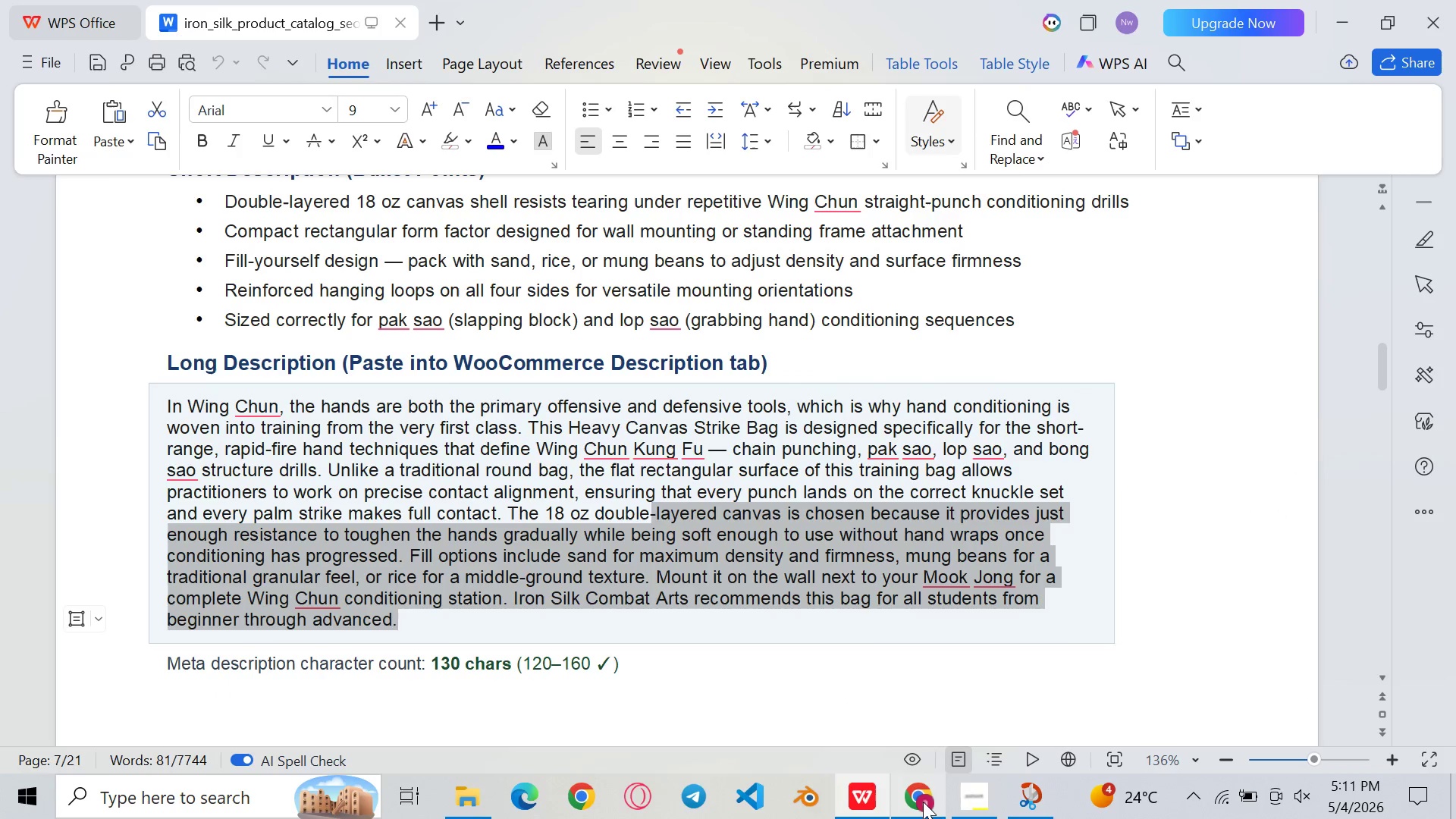 
left_click([923, 802])
 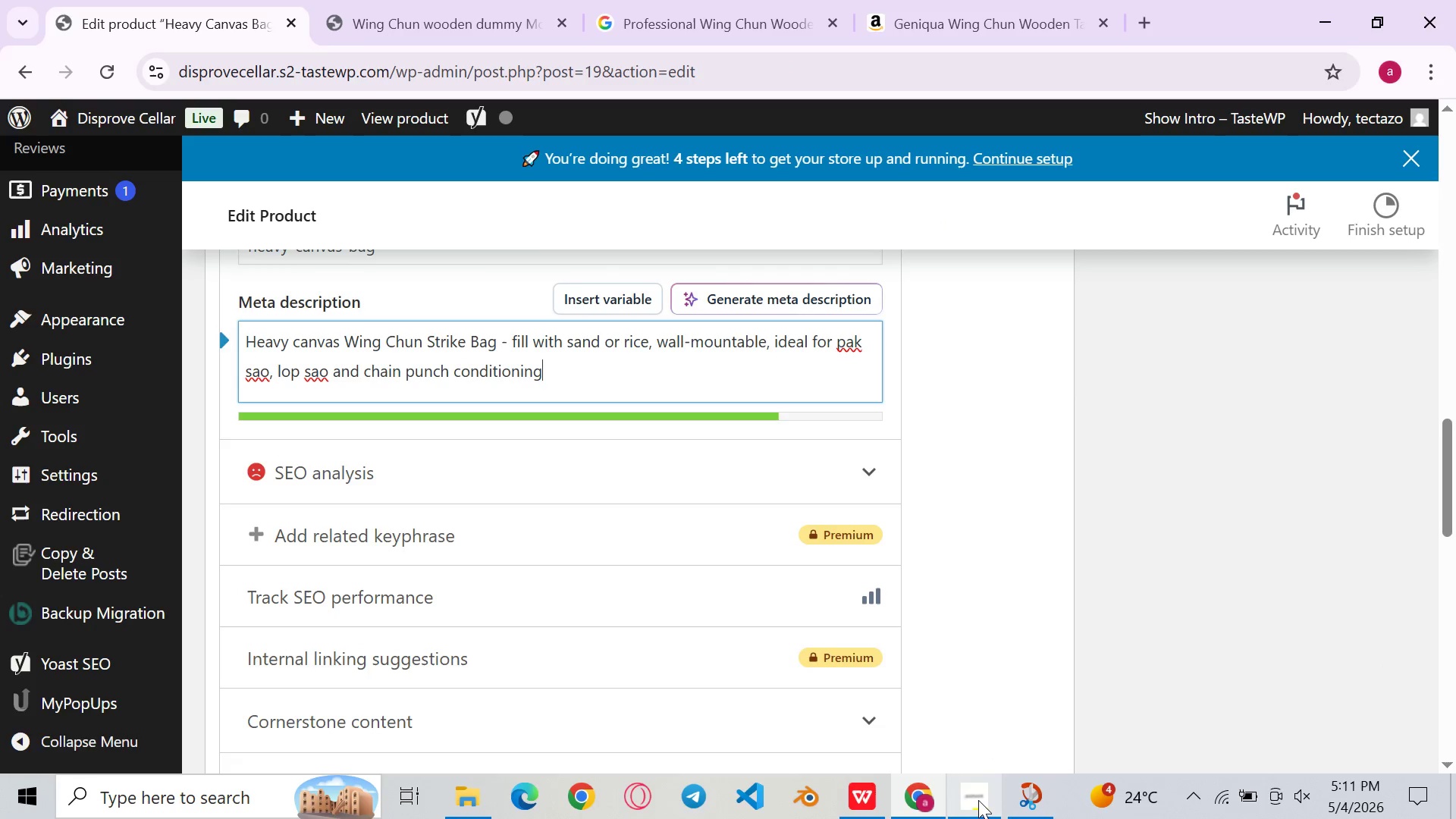 
left_click([978, 800])